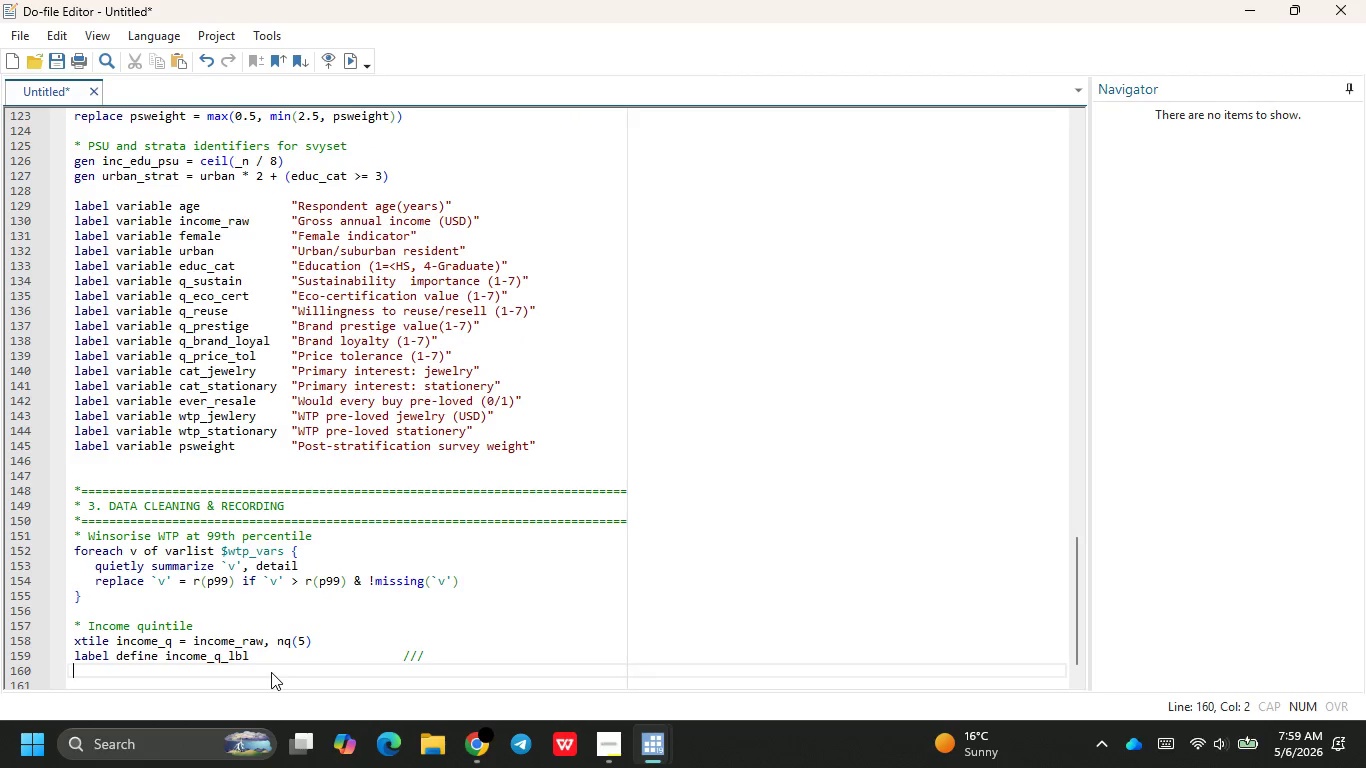 
key(Space)
 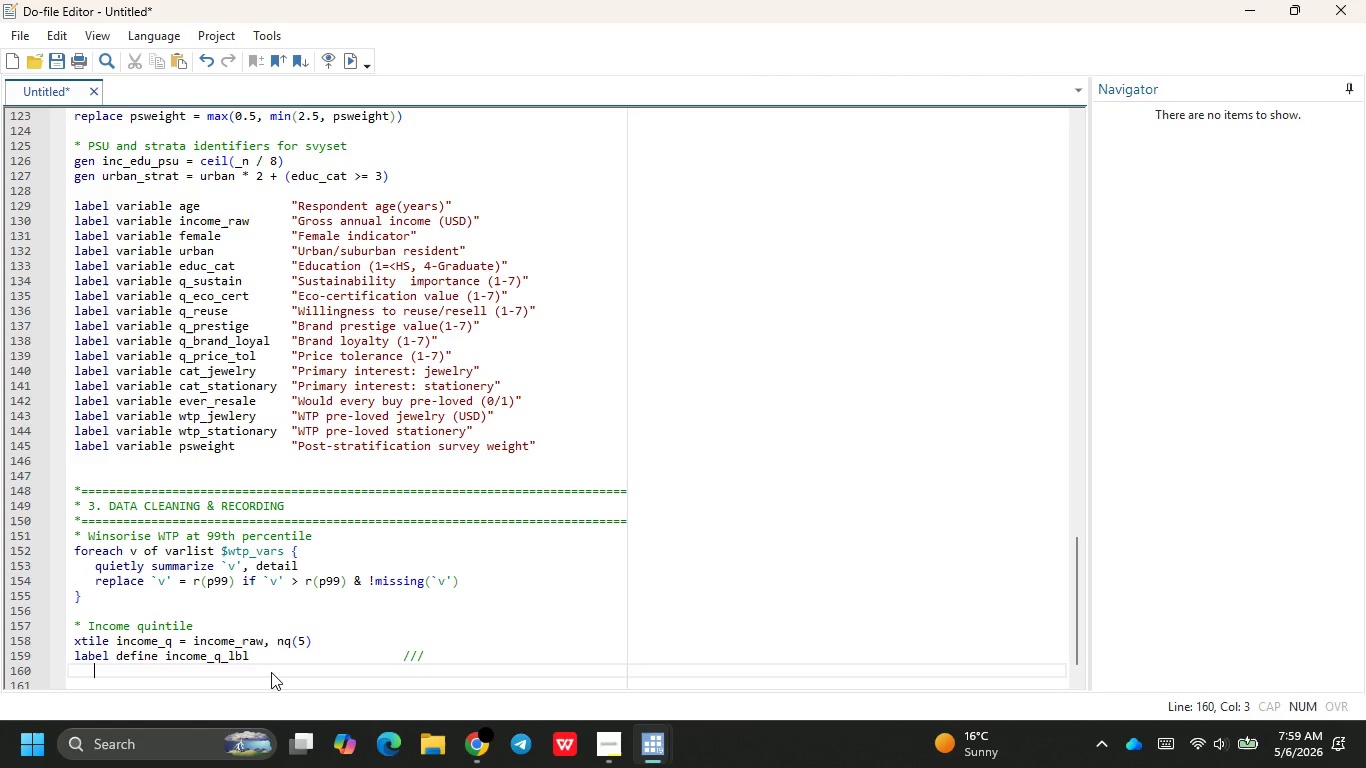 
key(Tab)
 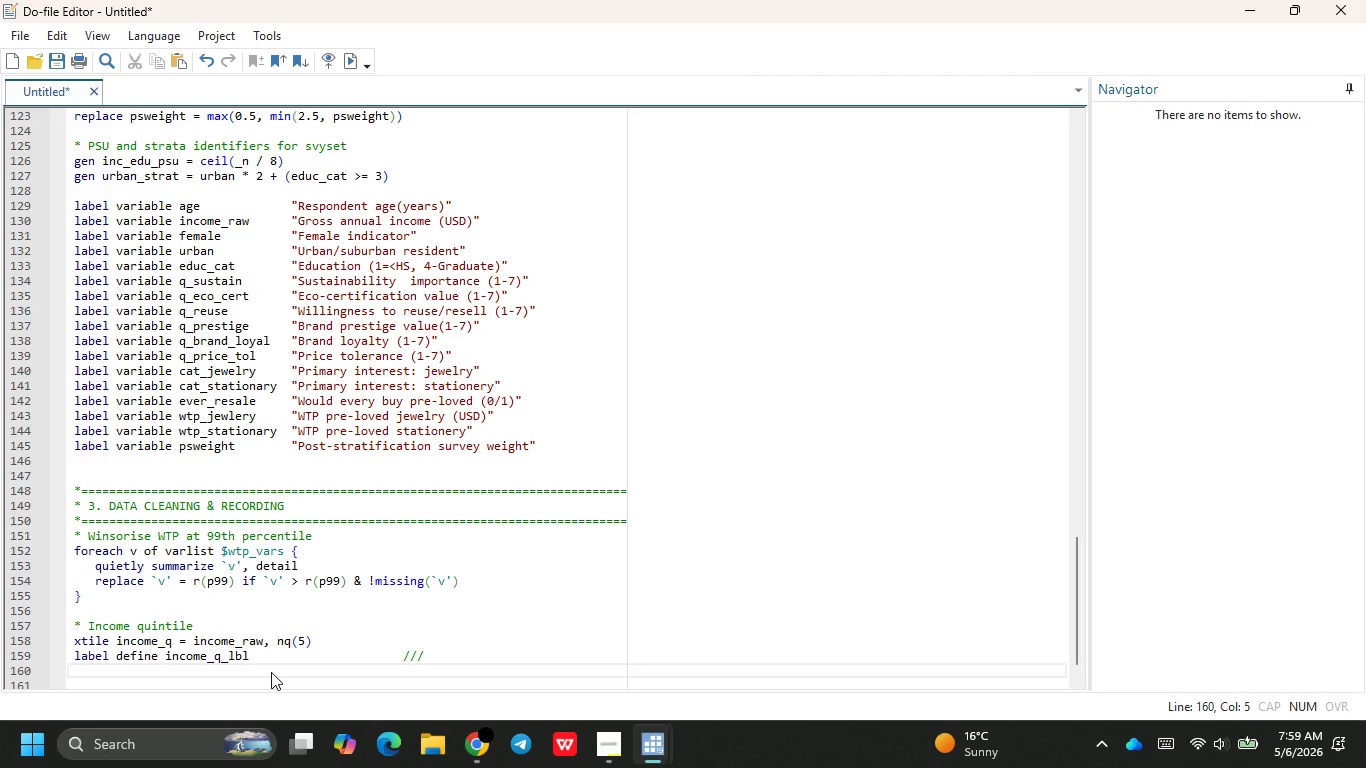 
key(1)
 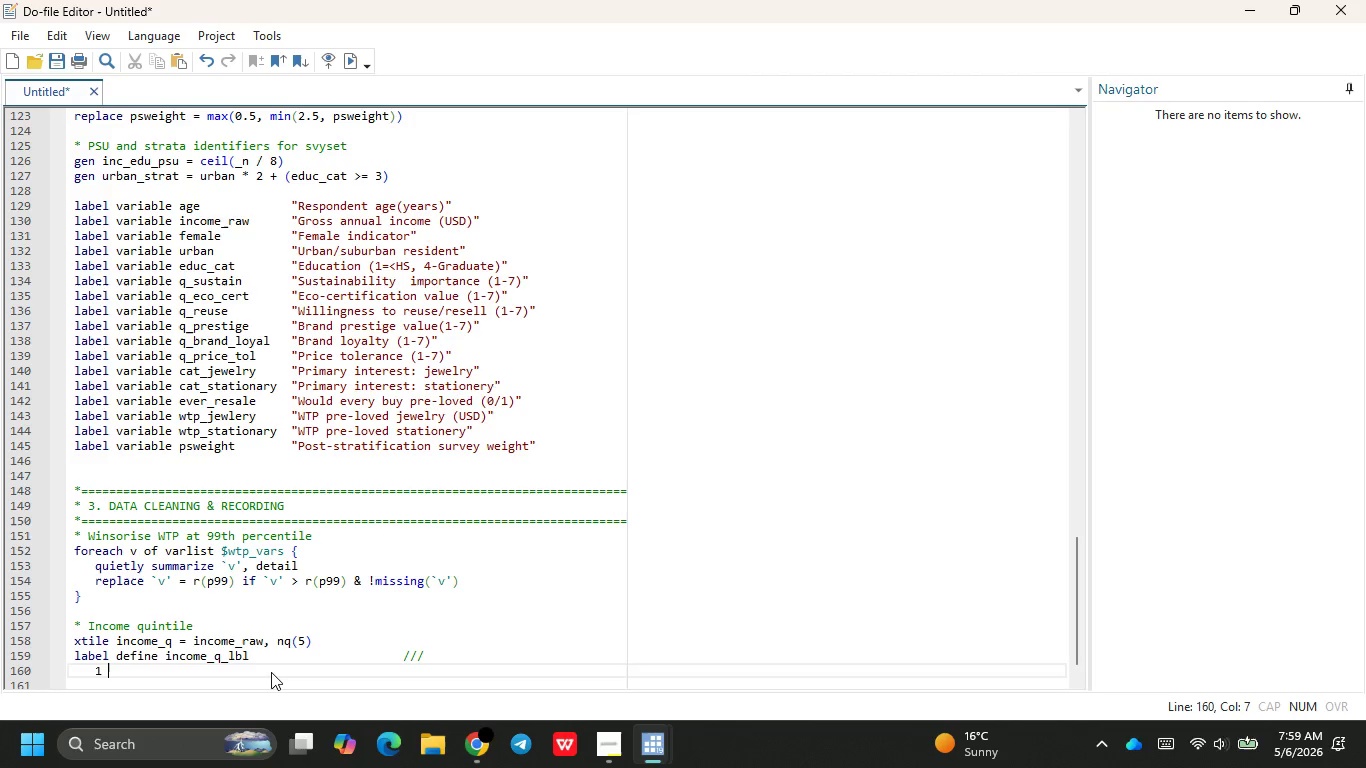 
key(Space)
 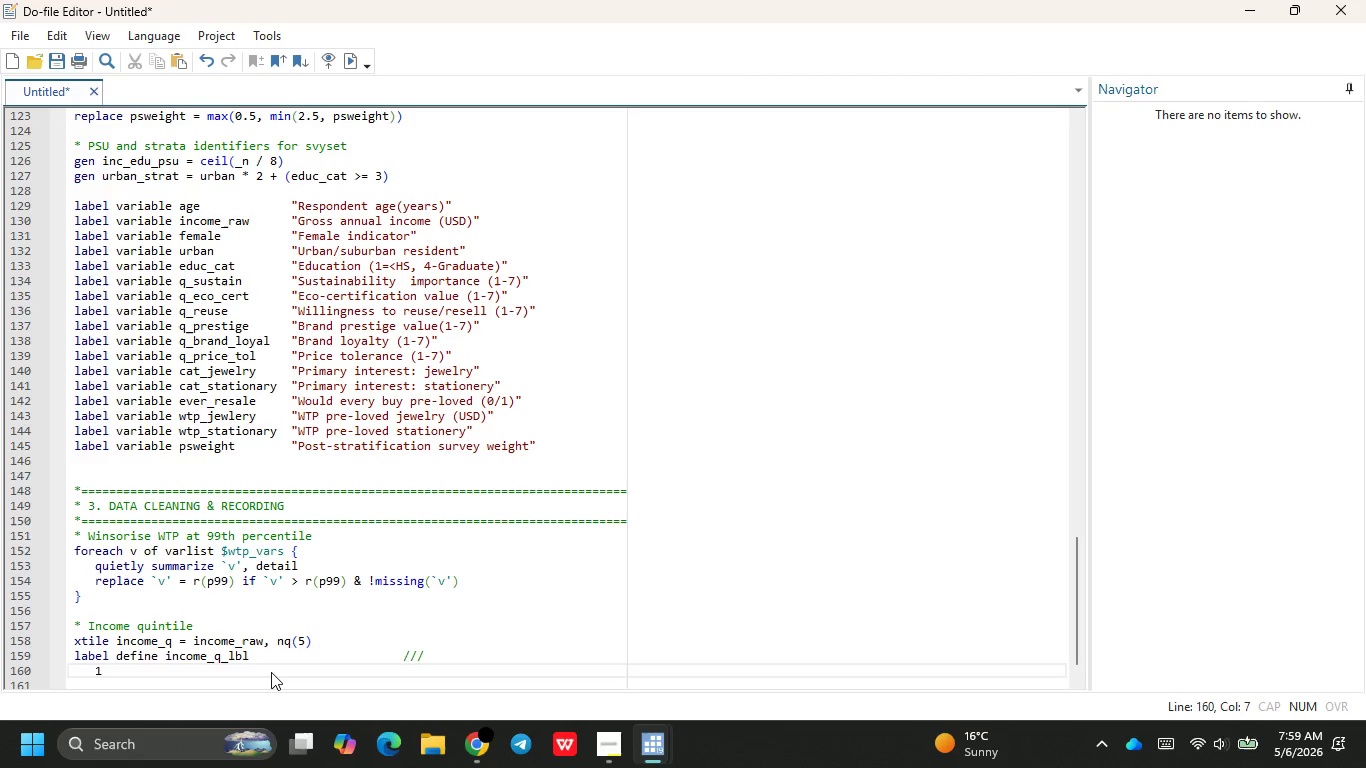 
key(Shift+ShiftRight)
 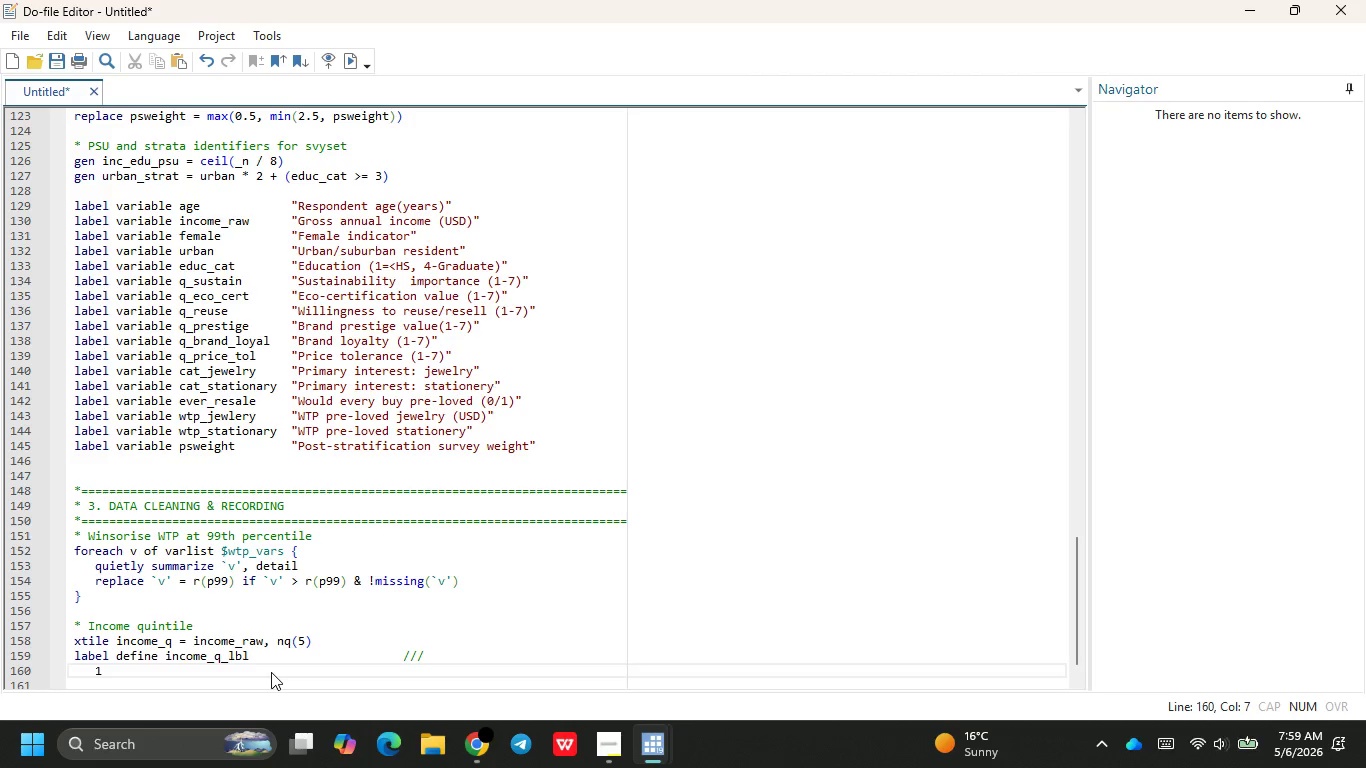 
key(Shift+Quote)
 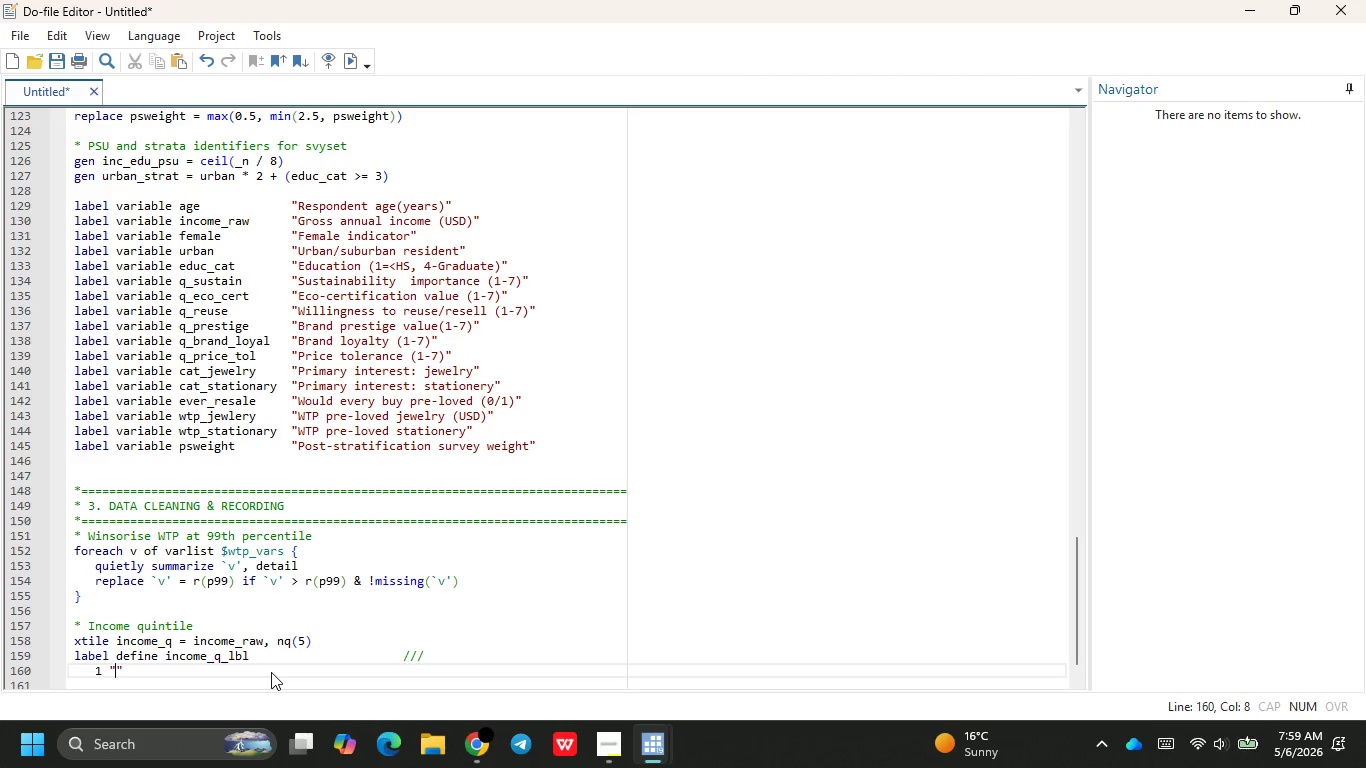 
key(CapsLock)
 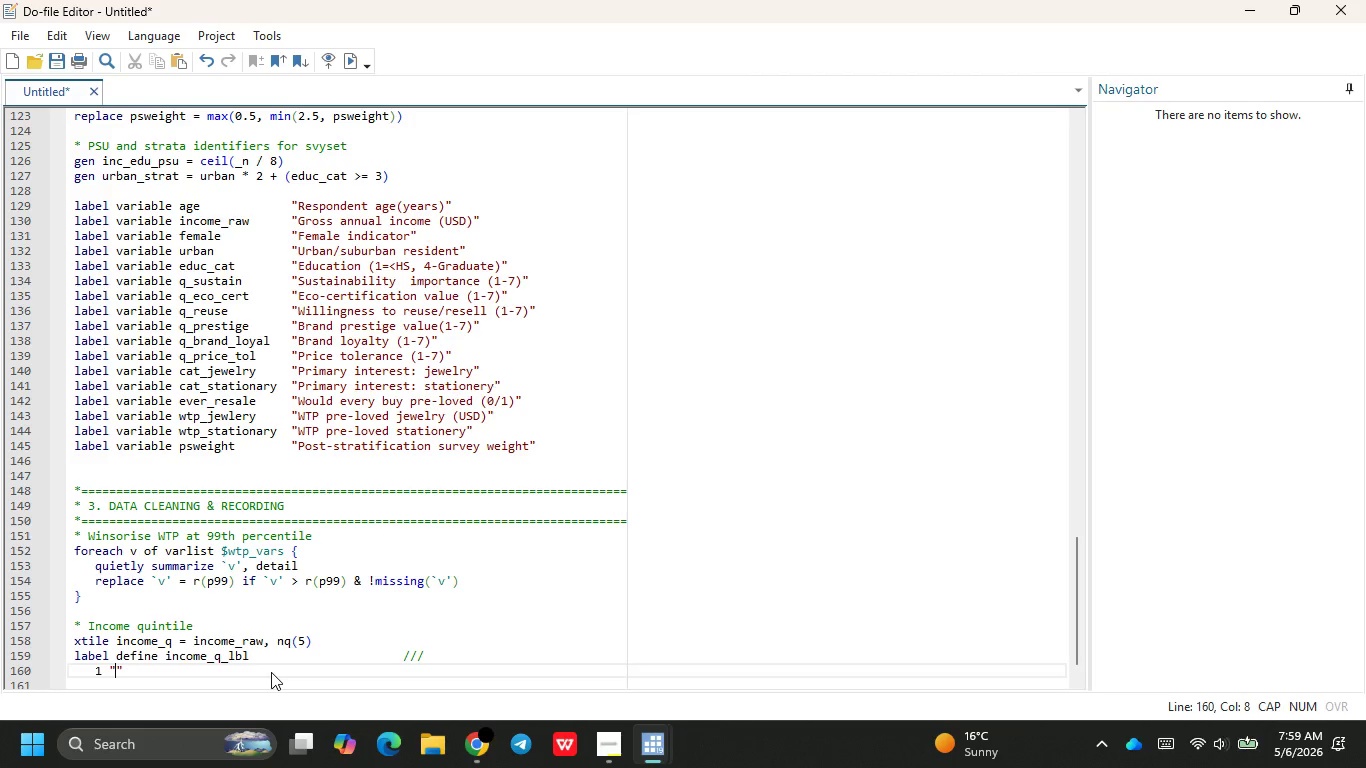 
key(Q)
 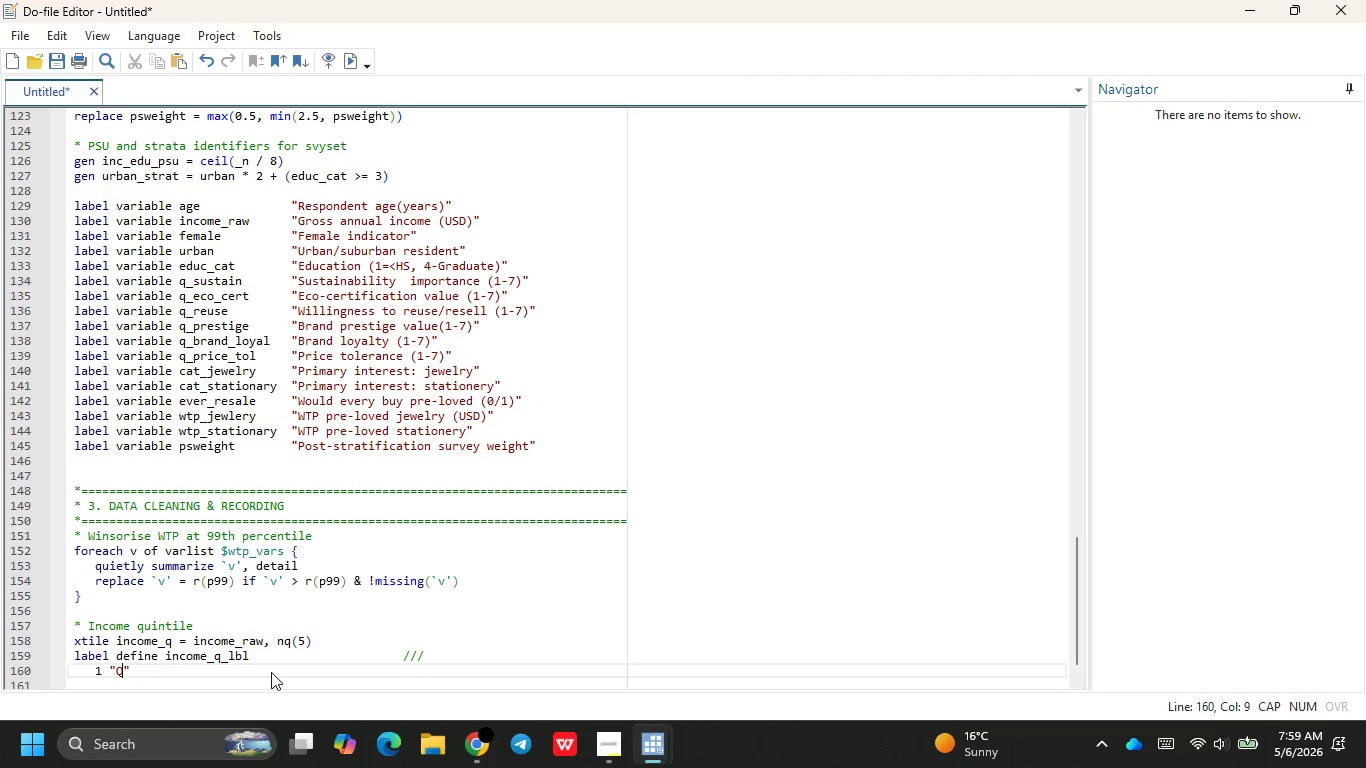 
key(CapsLock)
 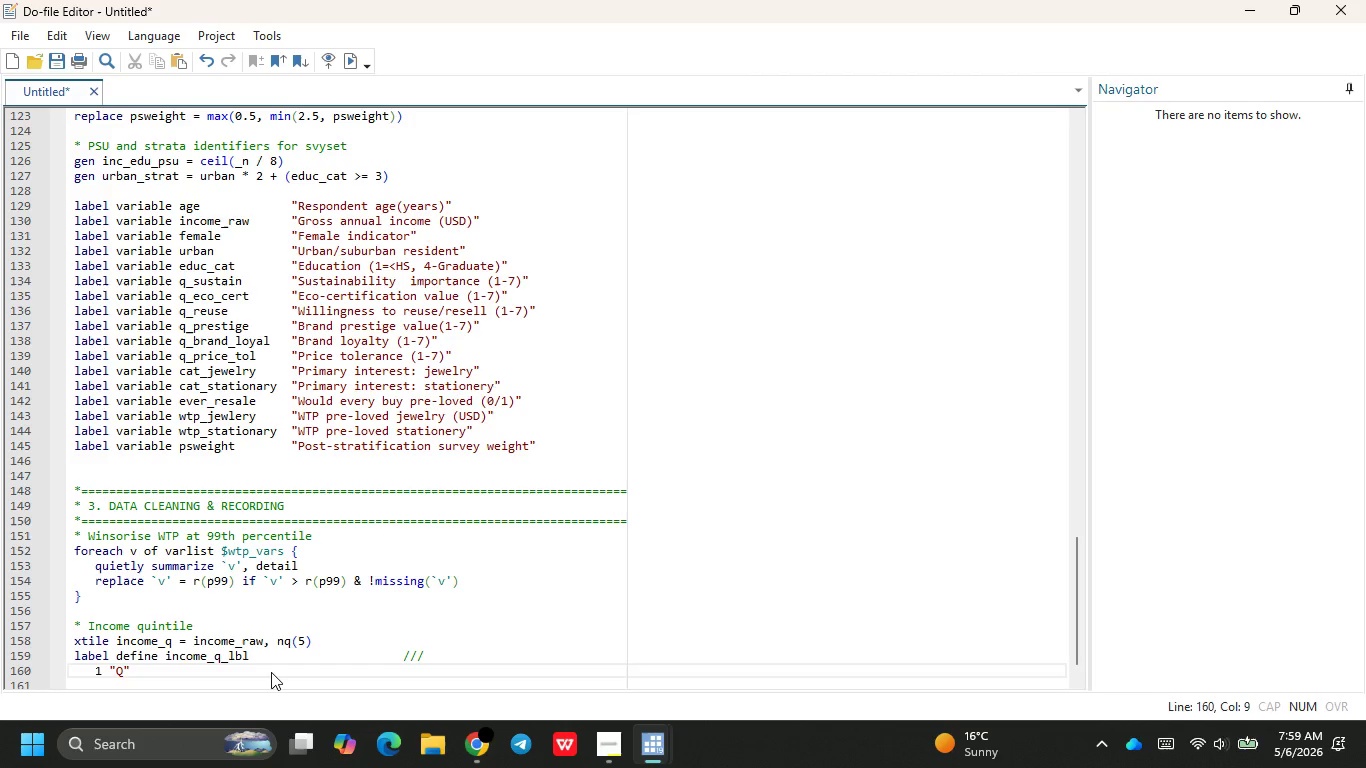 
key(I)
 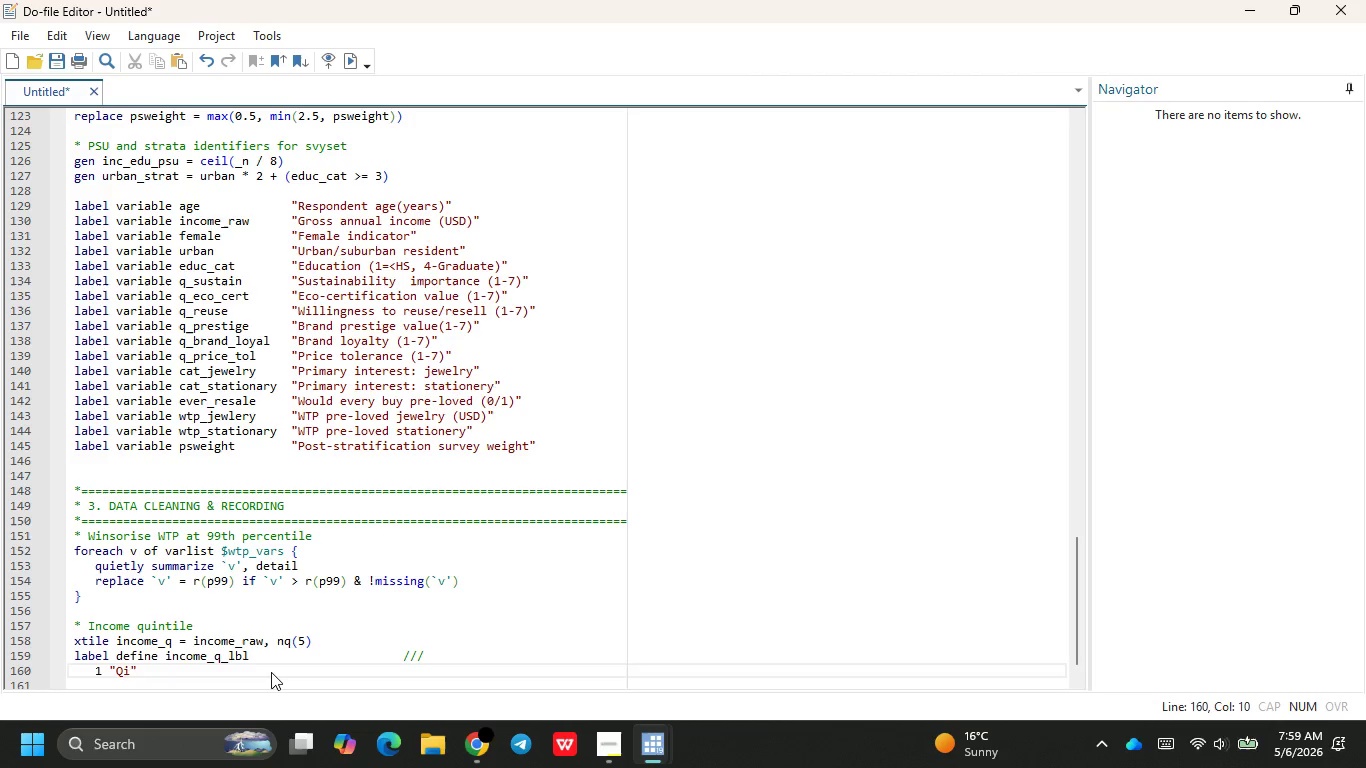 
key(Space)
 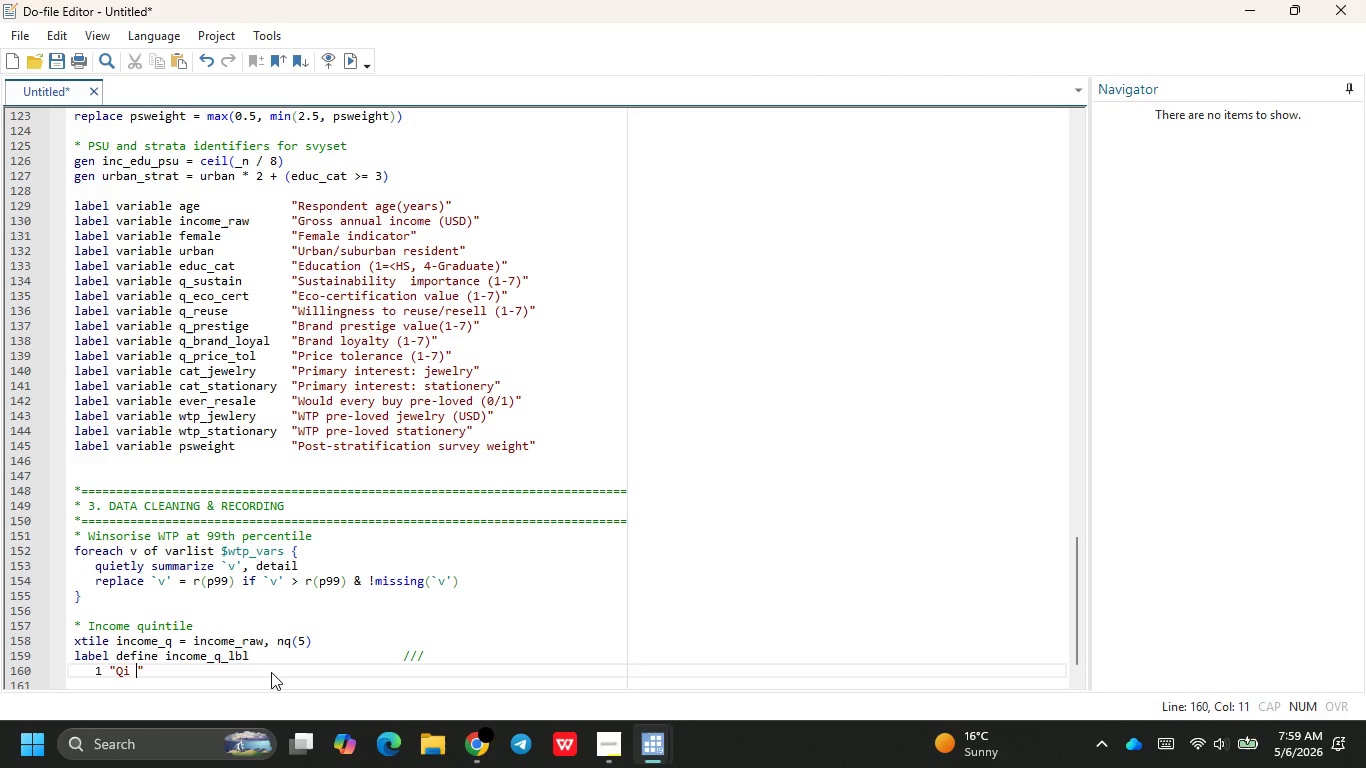 
key(Shift+ShiftRight)
 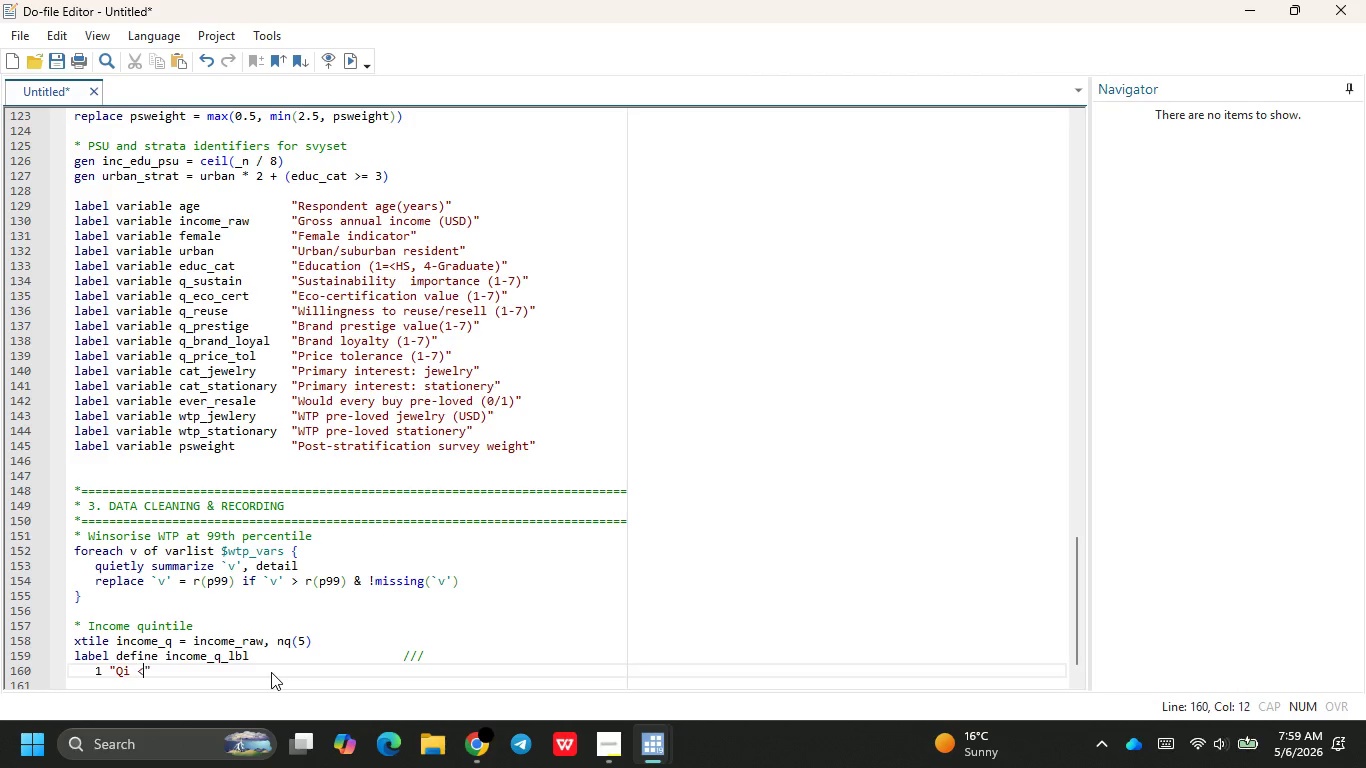 
key(Shift+Comma)
 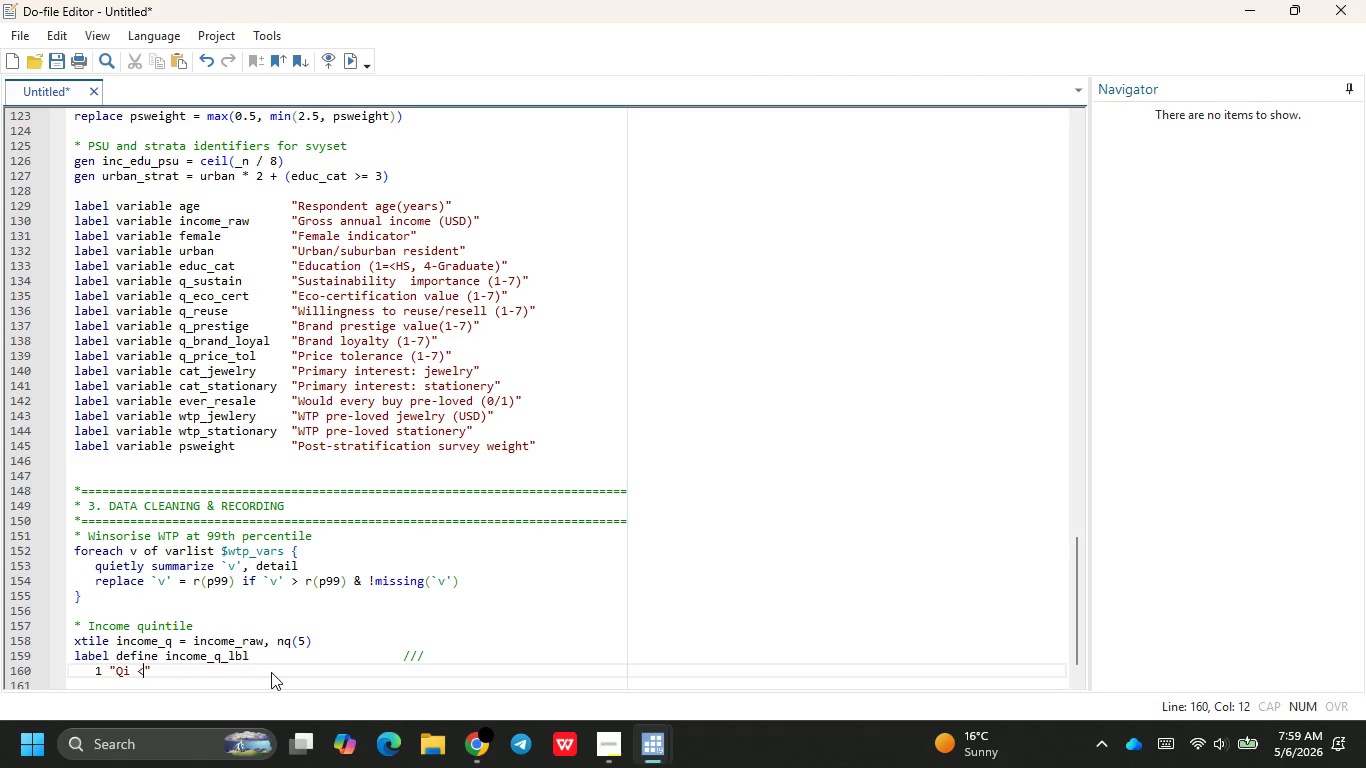 
type($45k)
 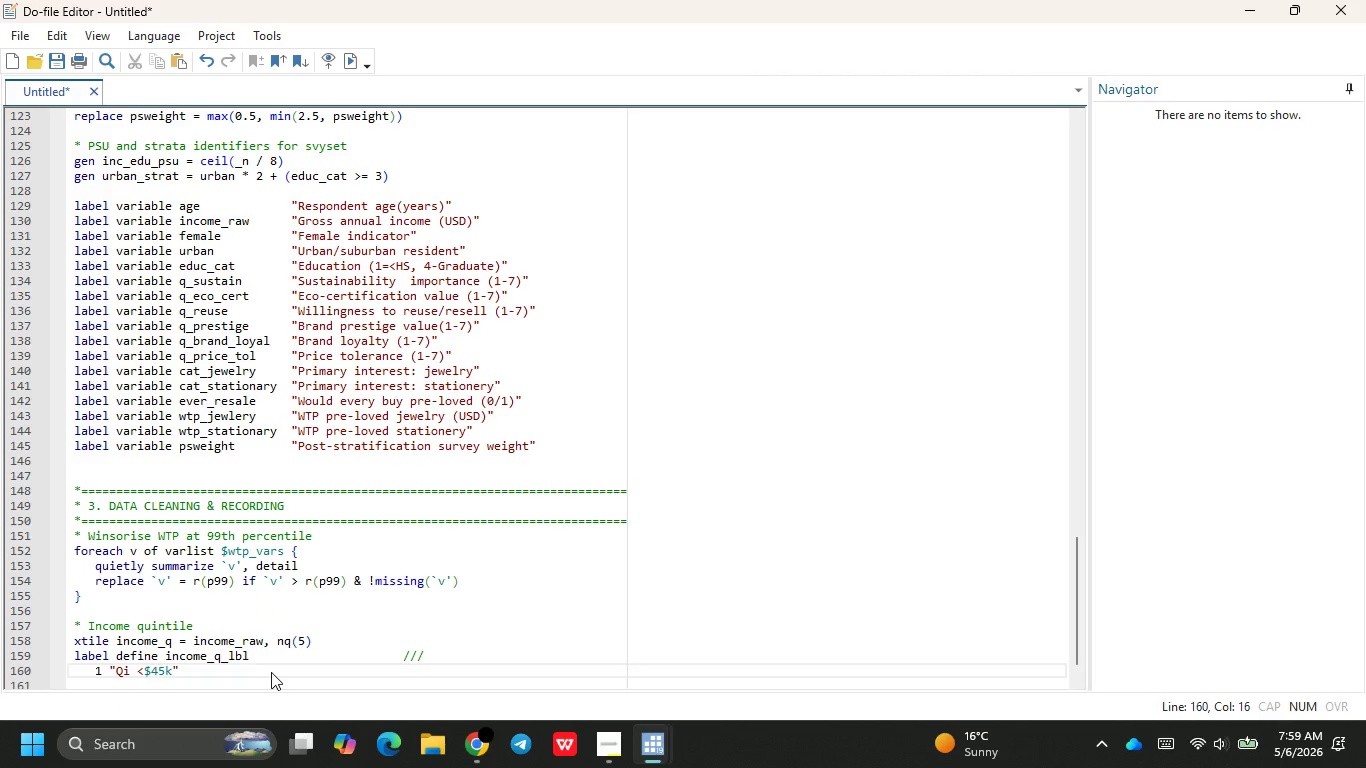 
key(ArrowLeft)
 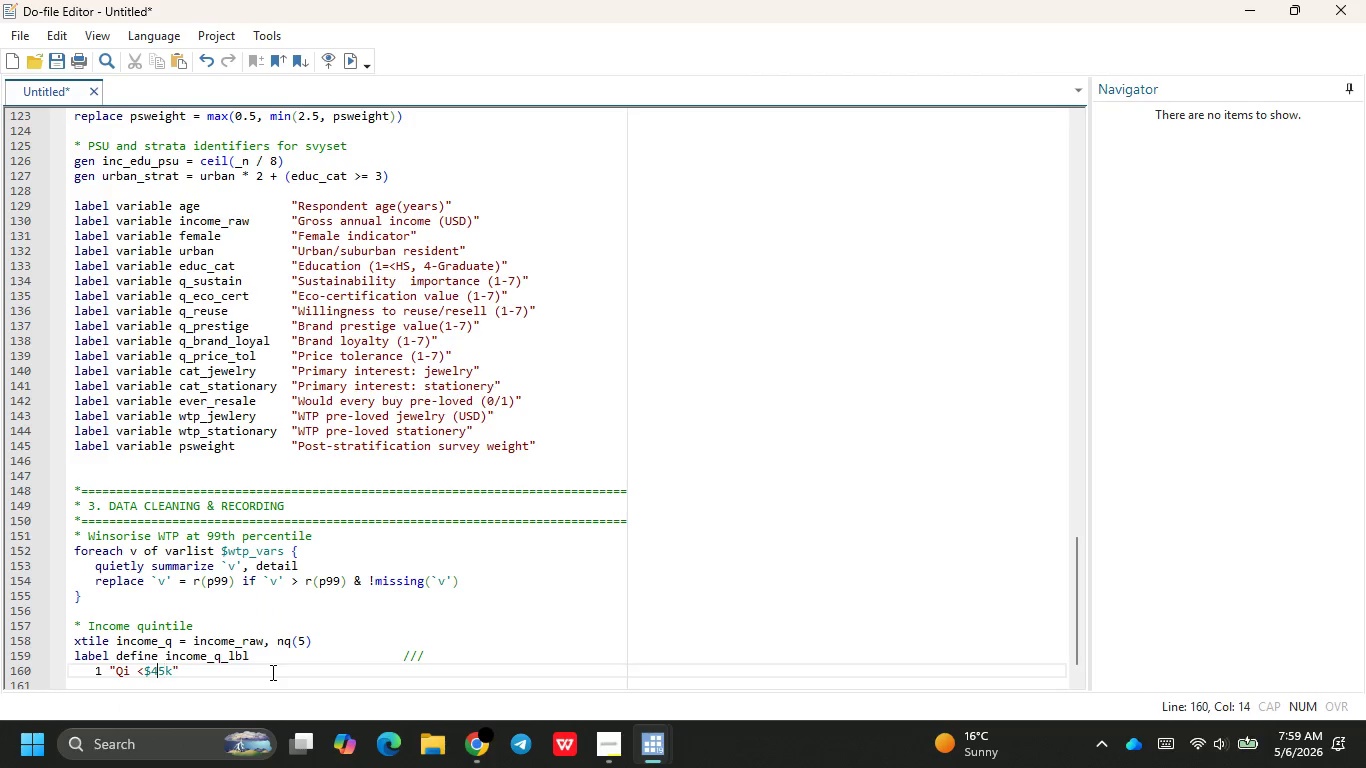 
key(ArrowLeft)
 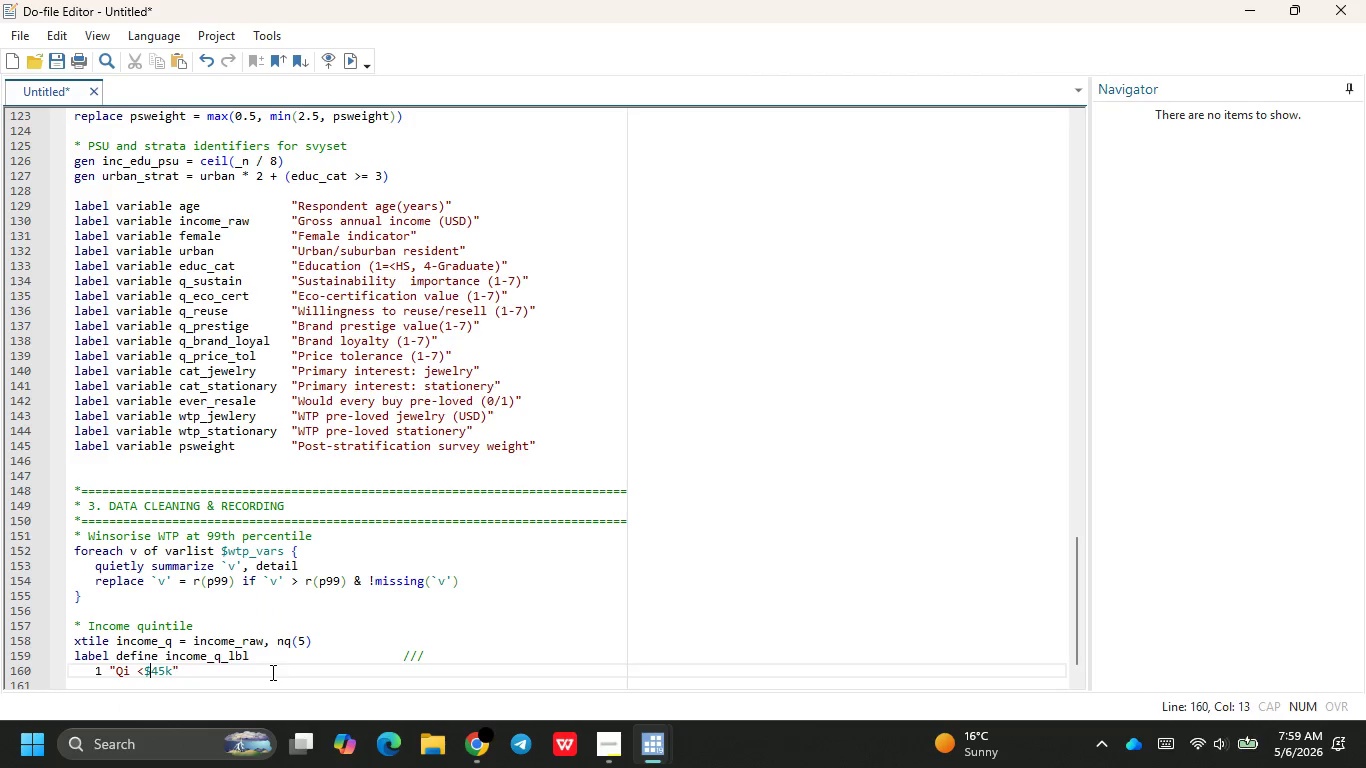 
key(ArrowLeft)
 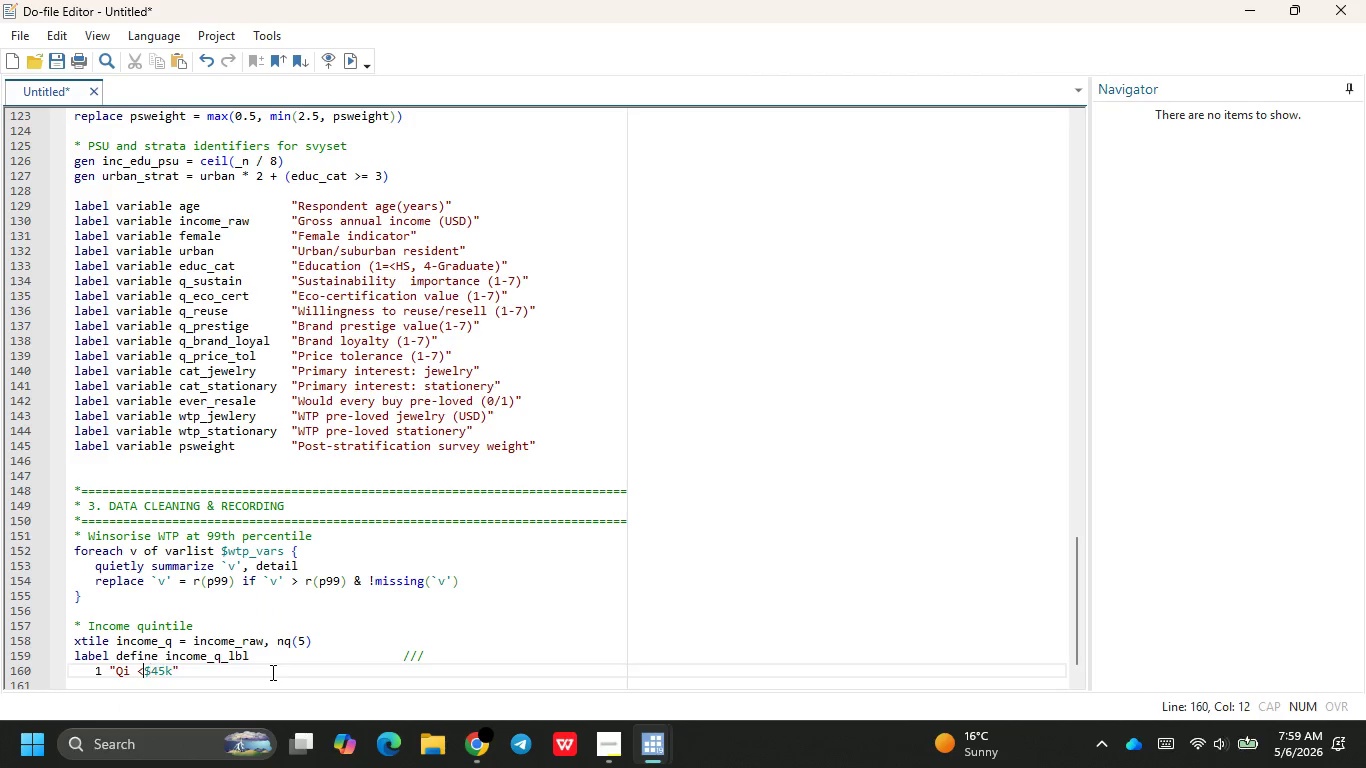 
key(ArrowLeft)
 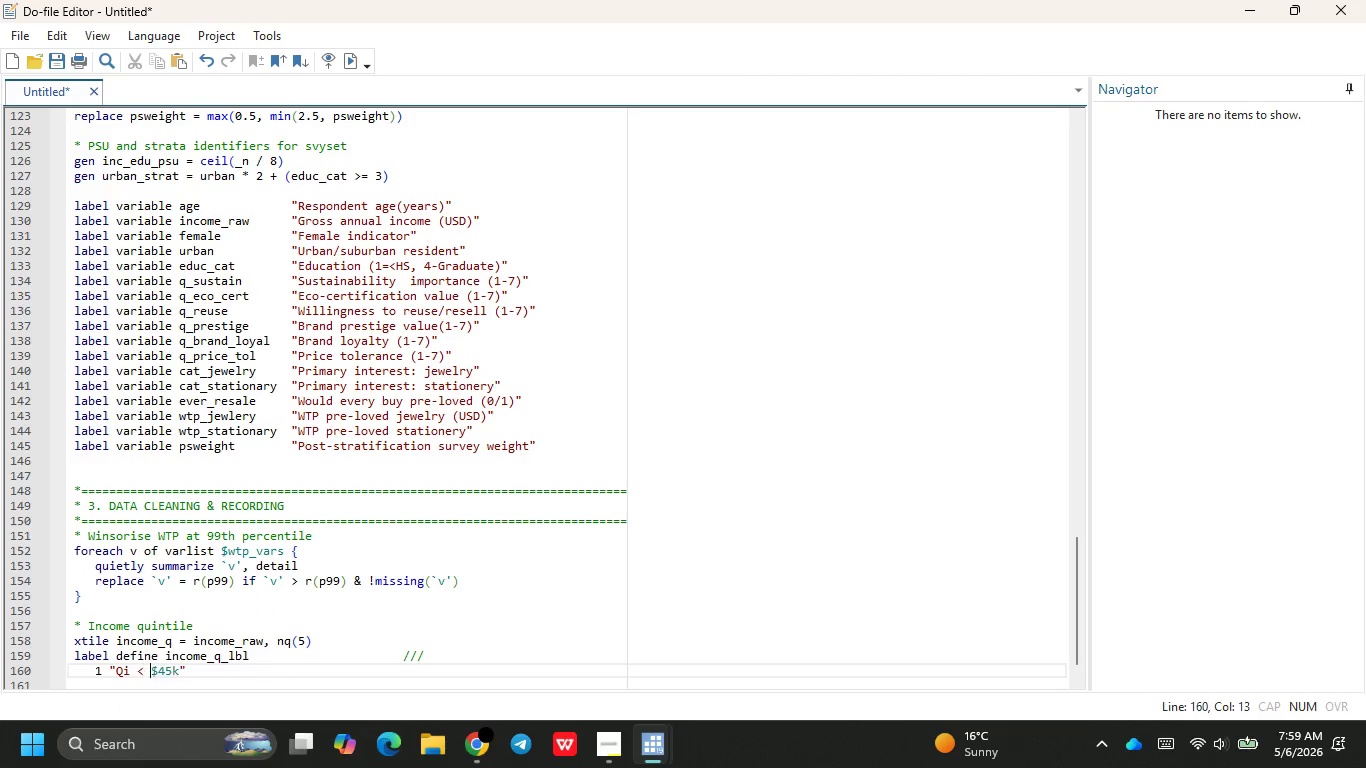 
key(Space)
 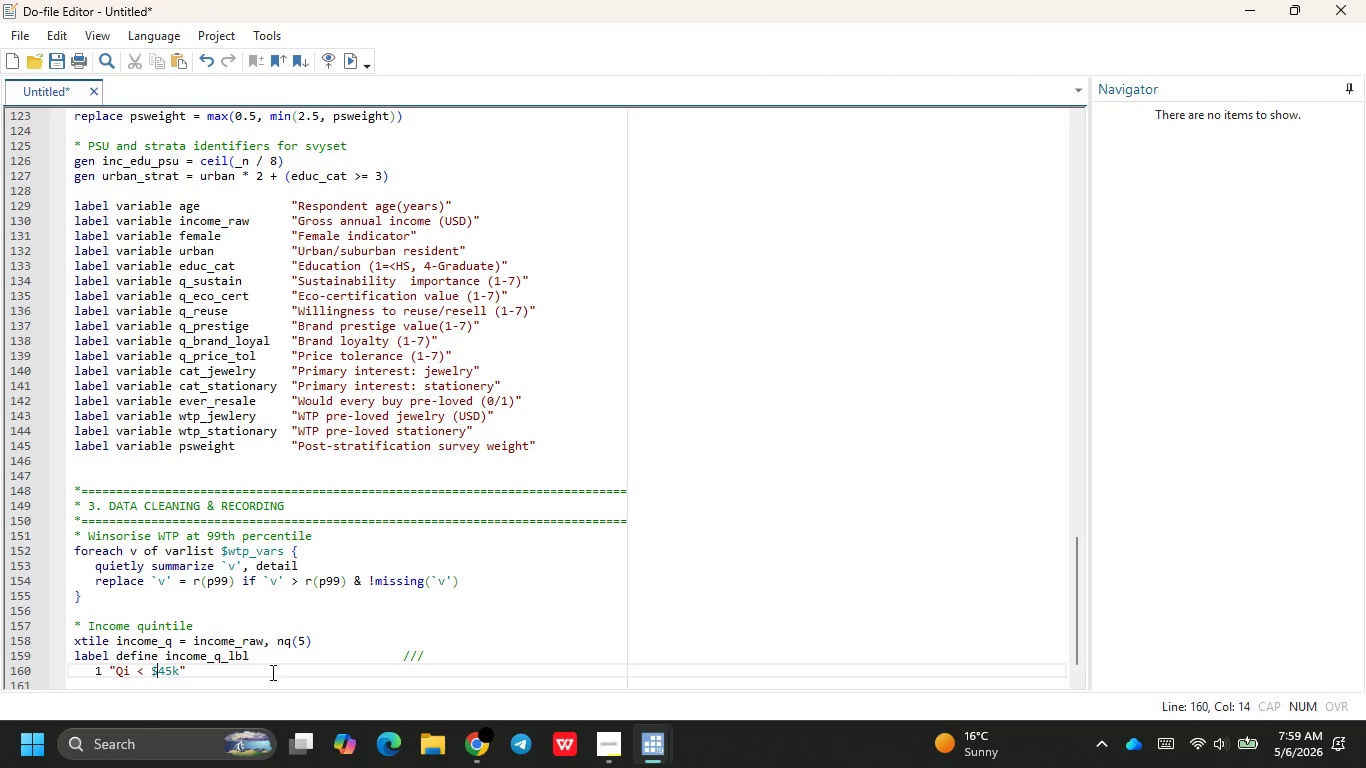 
key(ArrowRight)
 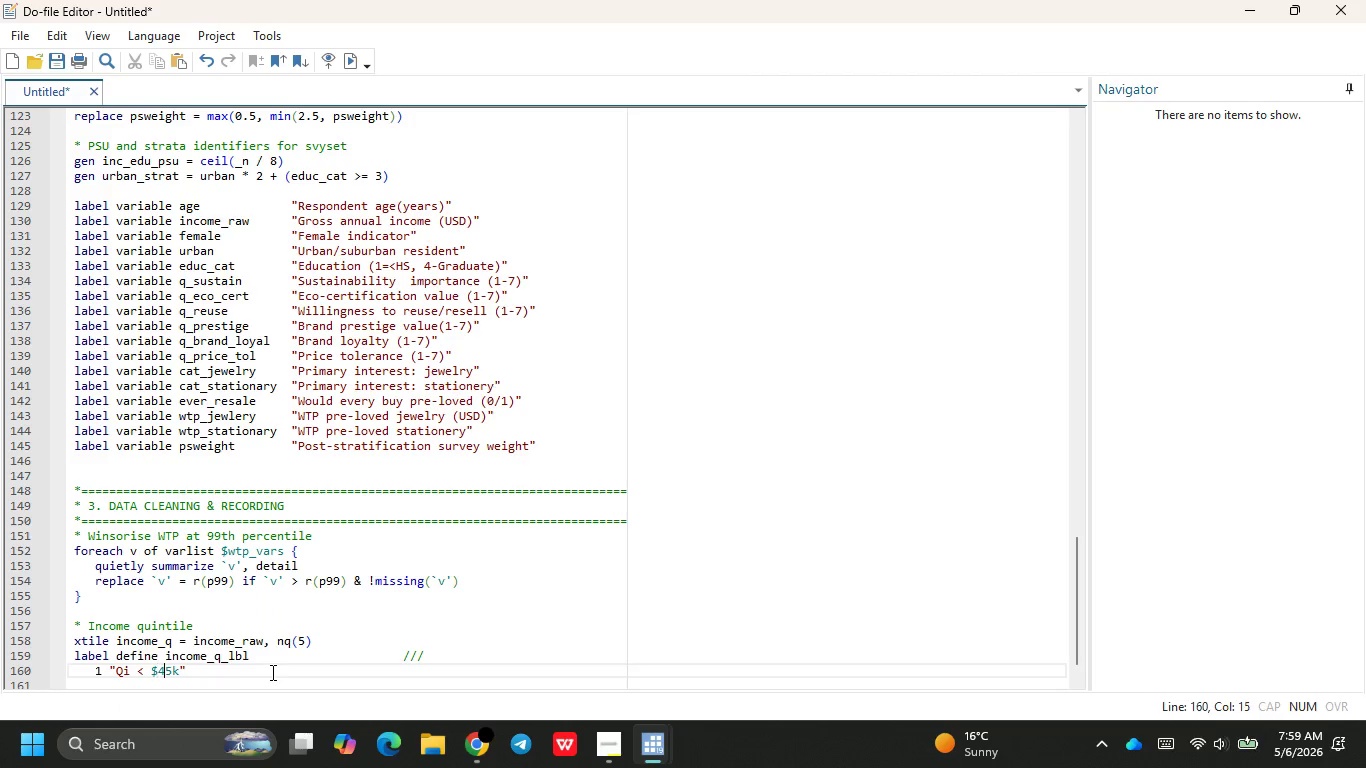 
key(ArrowRight)
 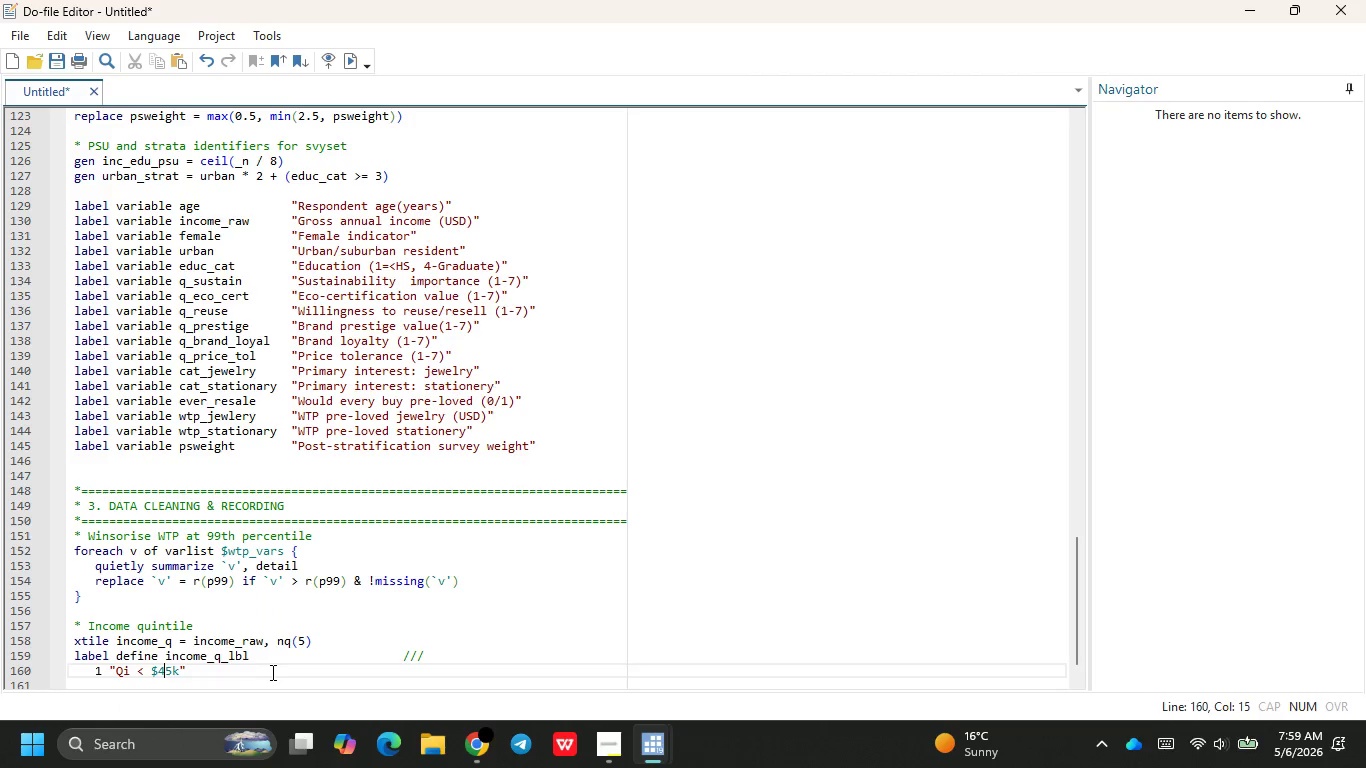 
key(ArrowRight)
 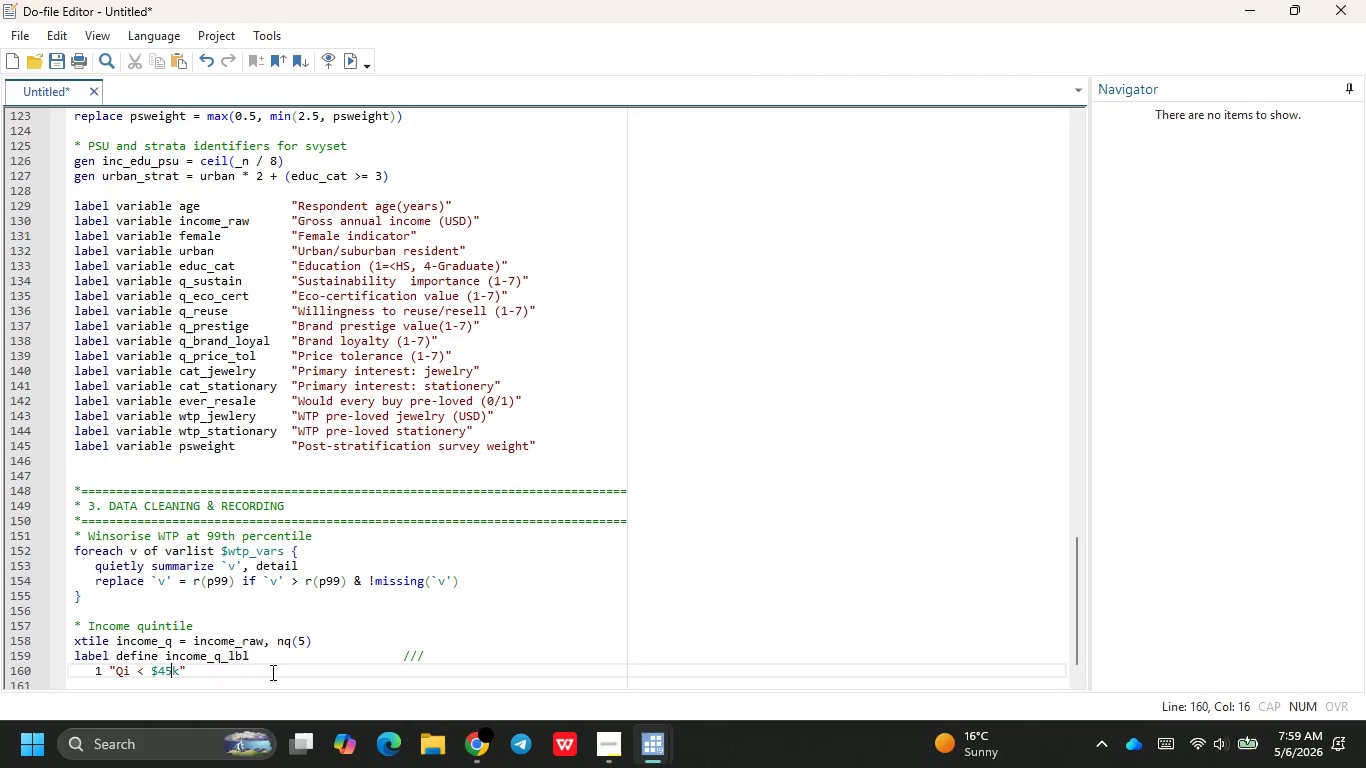 
key(ArrowRight)
 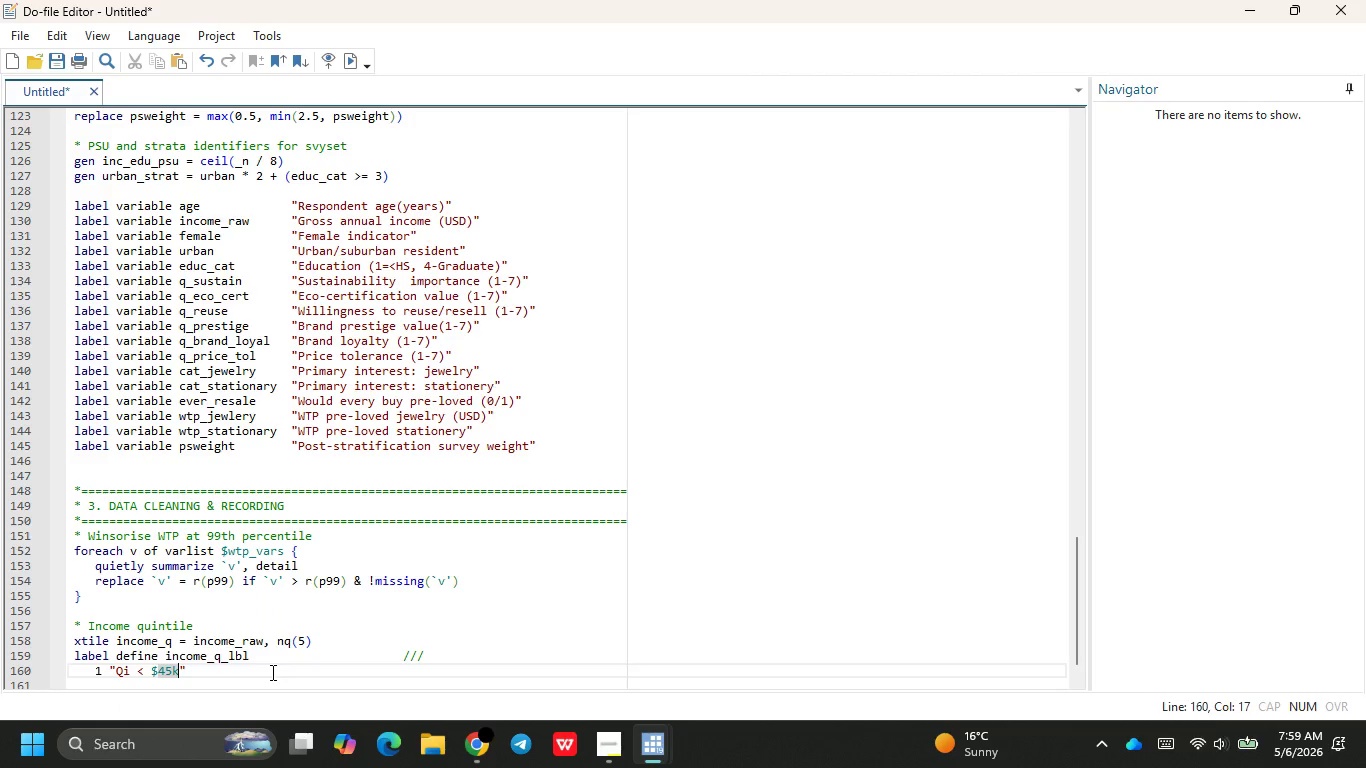 
key(ArrowRight)
 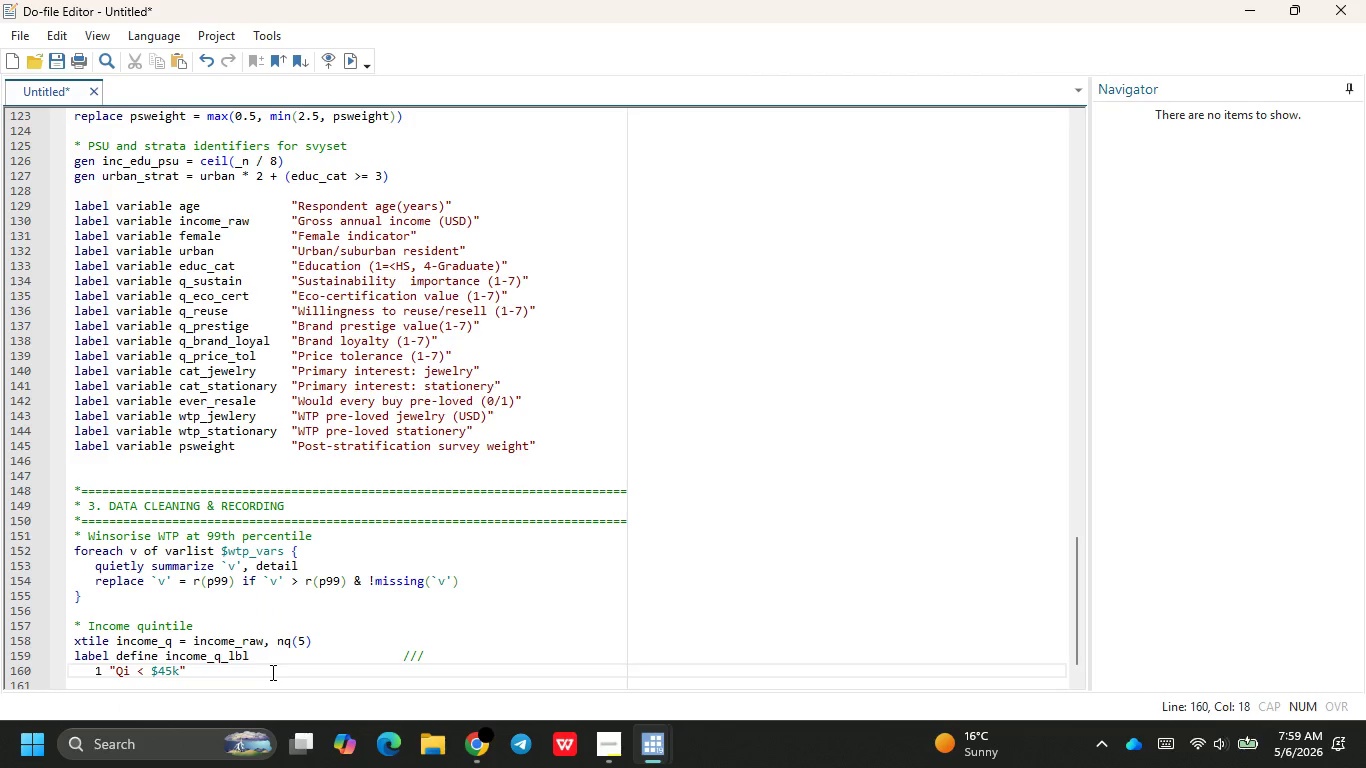 
type( 2 "QQ2)
key(Backspace)
key(Backspace)
type(2 <)
key(Backspace)
type($45K-4)
key(Backspace)
type(75K)
 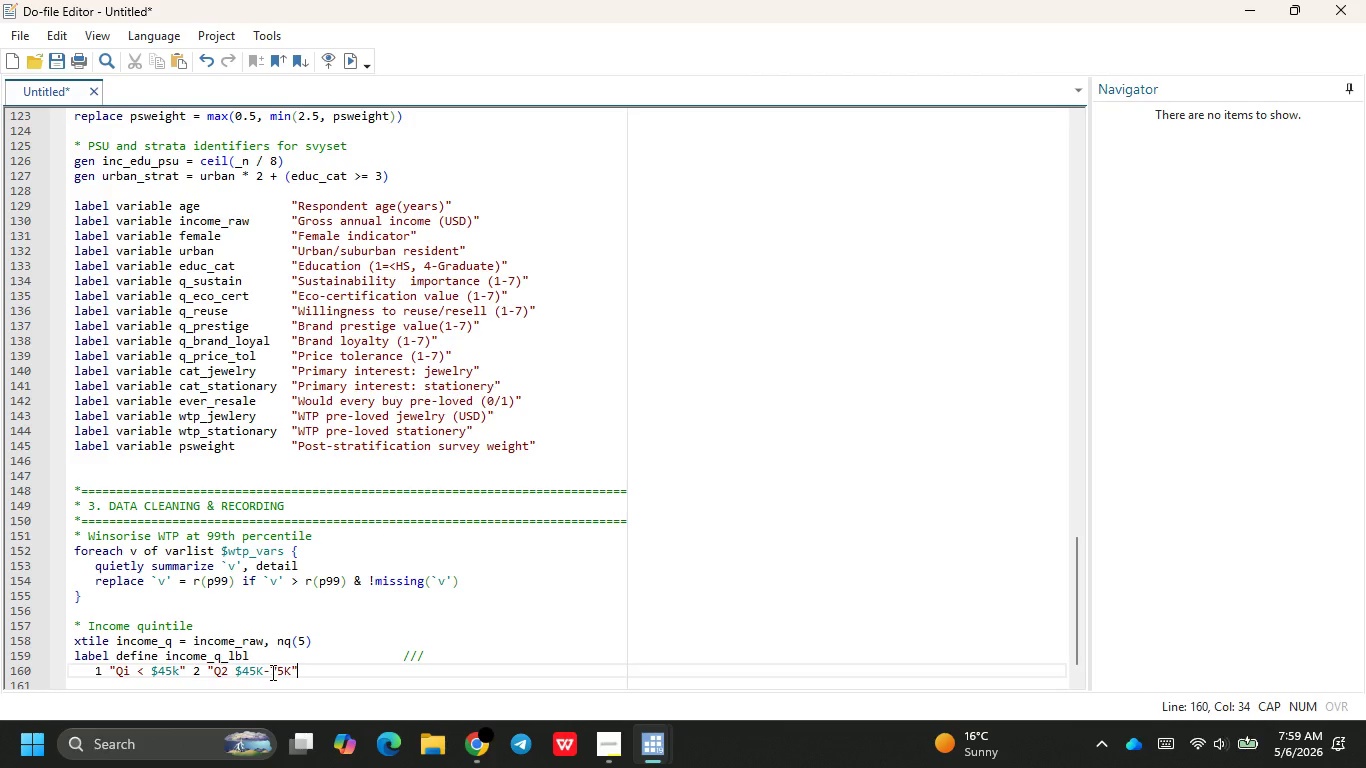 
 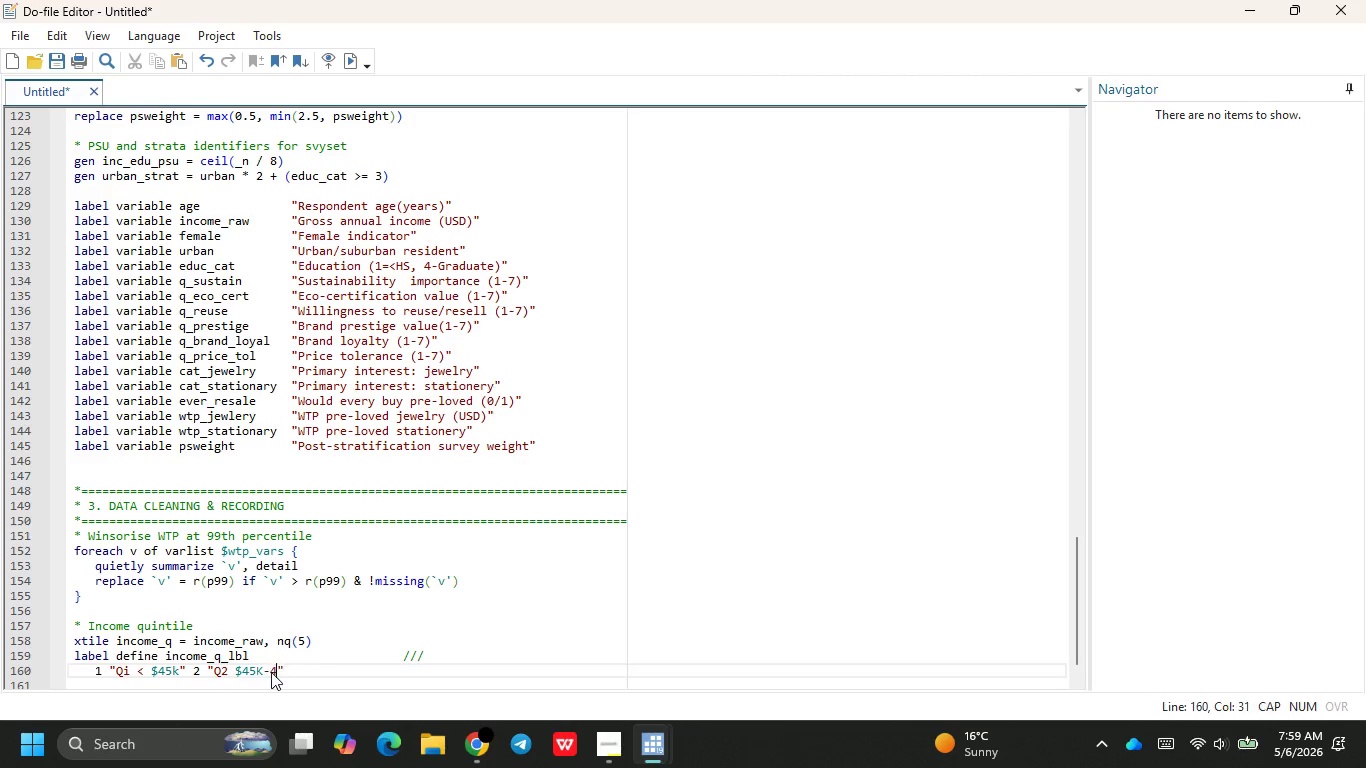 
key(ArrowRight)
 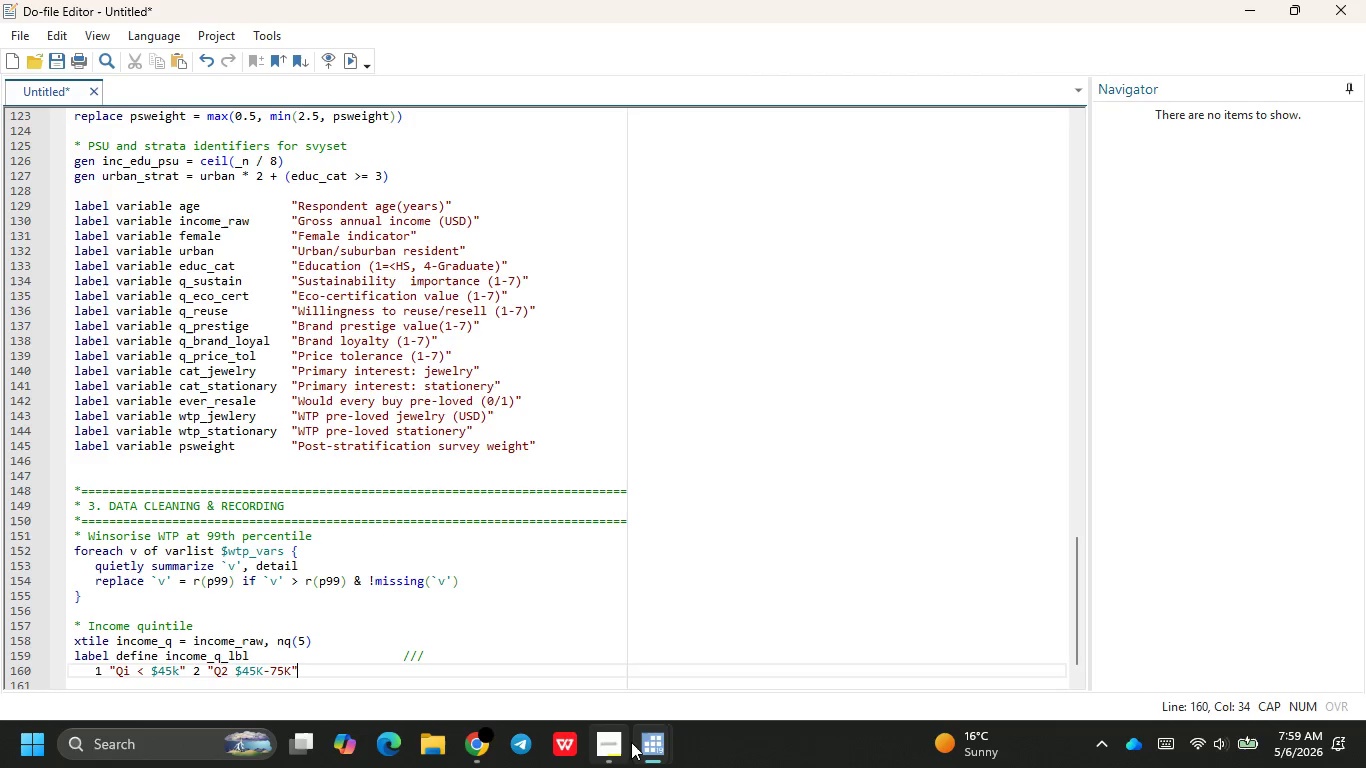 
left_click([619, 747])